 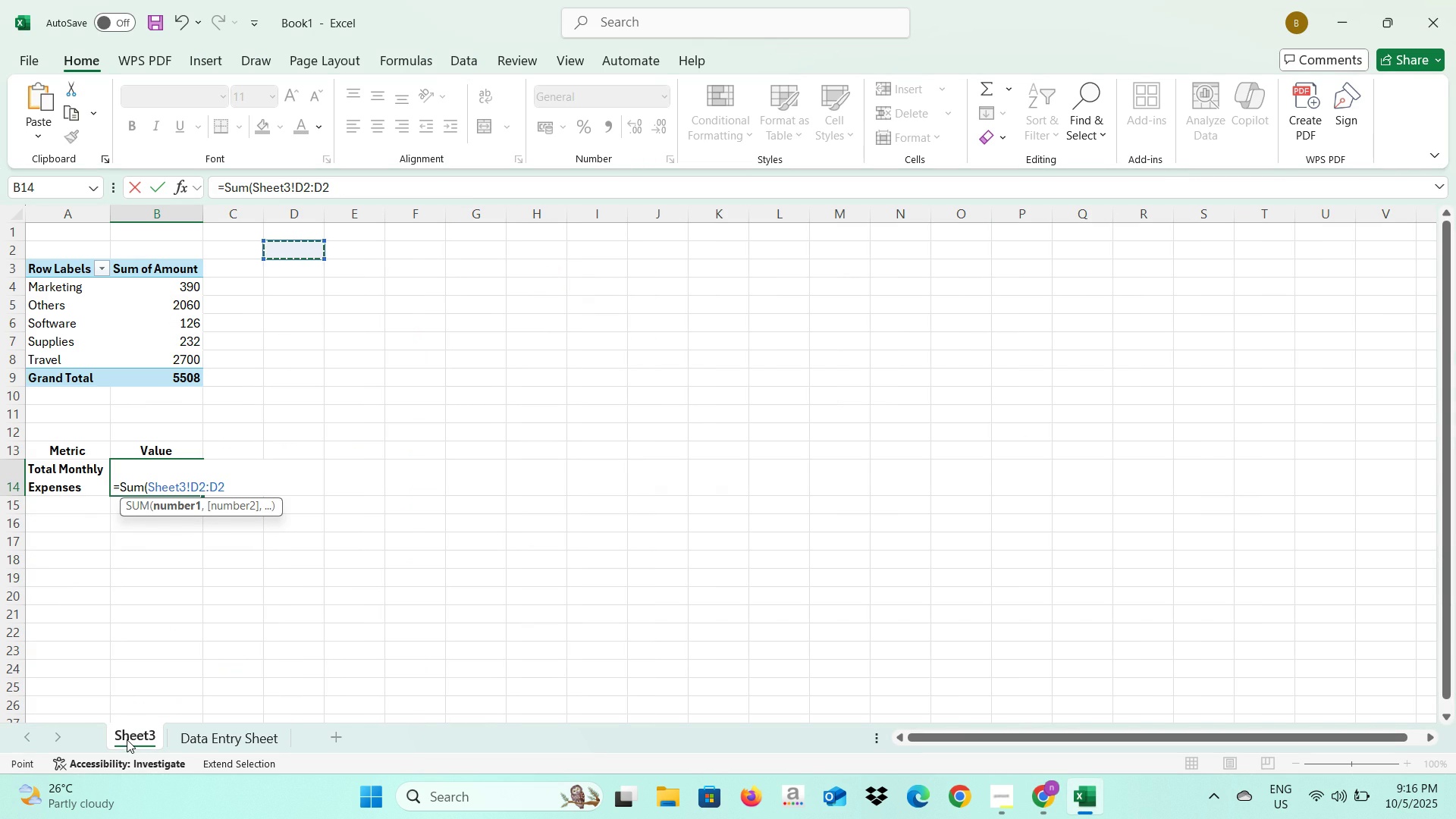 
left_click([209, 732])
 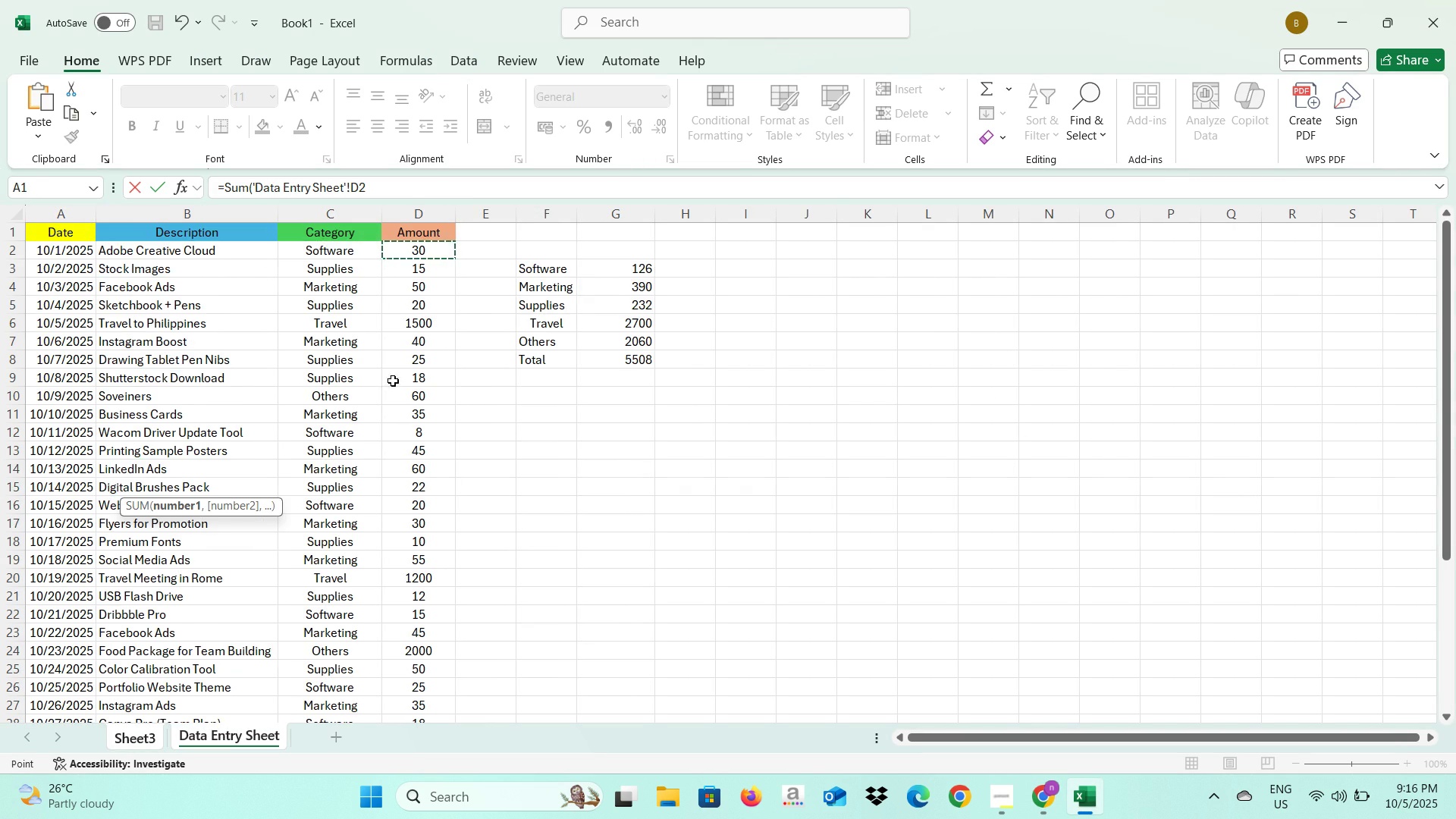 
scroll: coordinate [412, 421], scroll_direction: down, amount: 2.0
 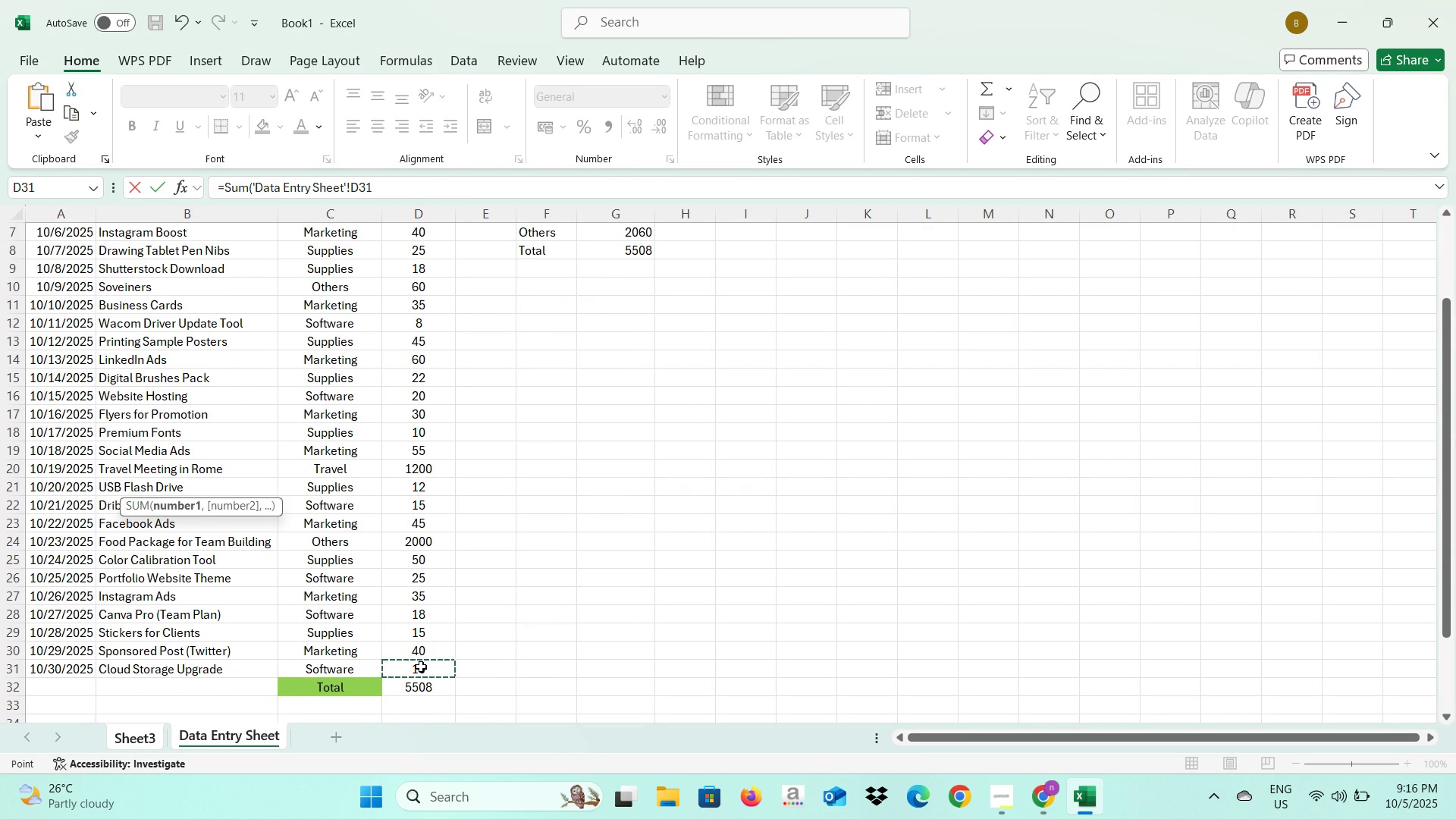 
left_click([421, 667])
 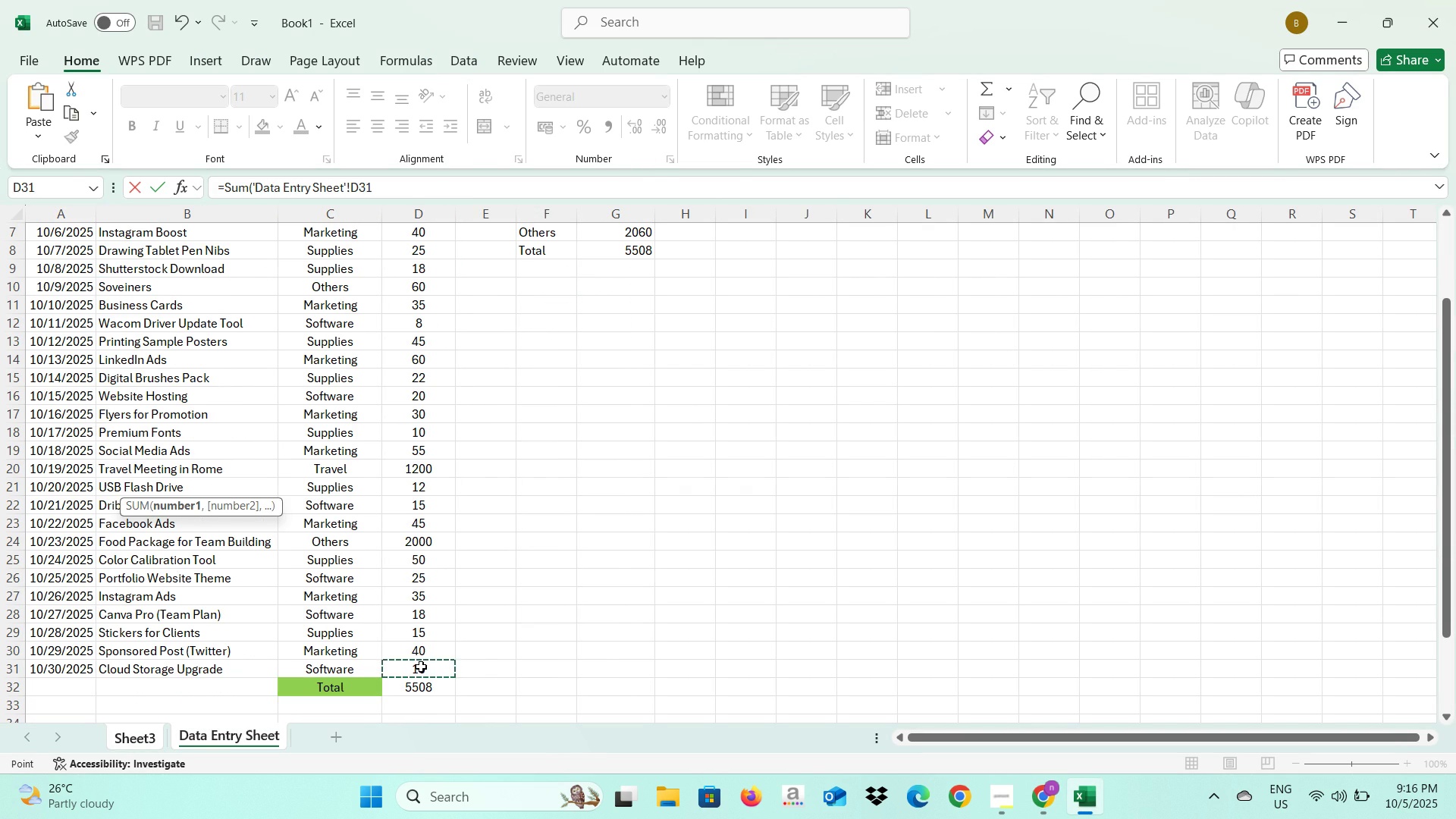 
key(Alt+AltLeft)
 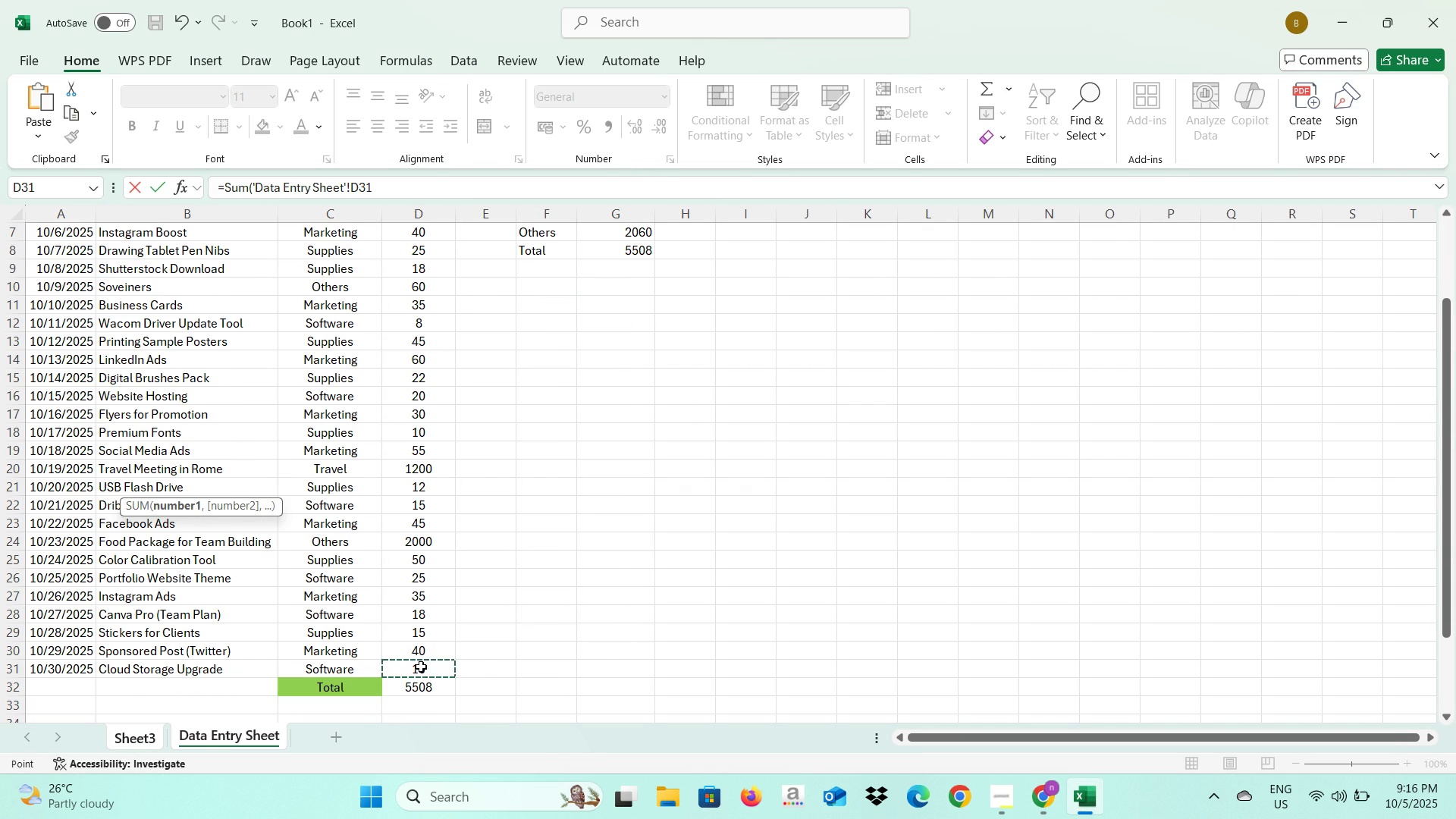 
key(Alt+Tab)
 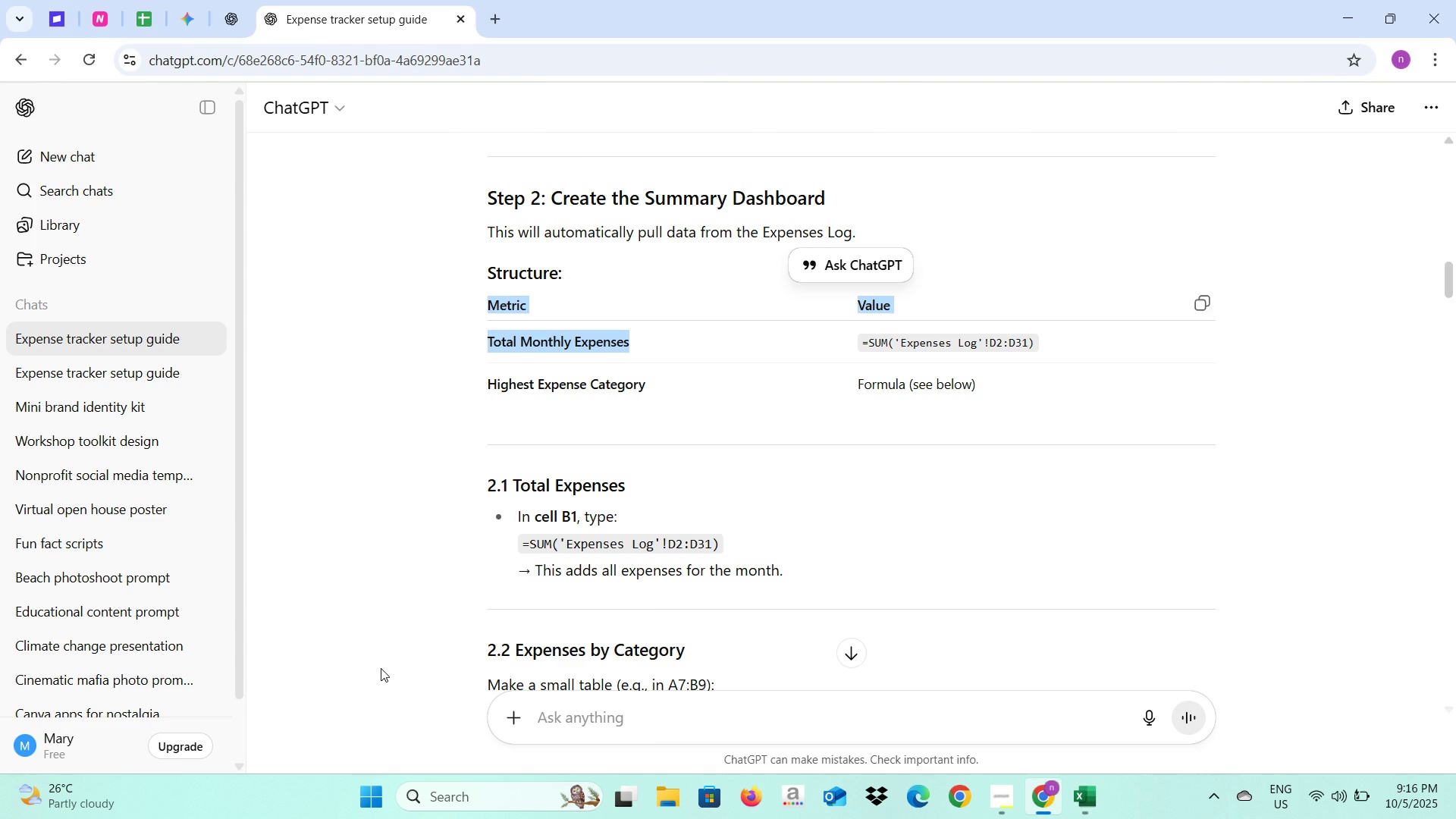 
key(Alt+AltLeft)
 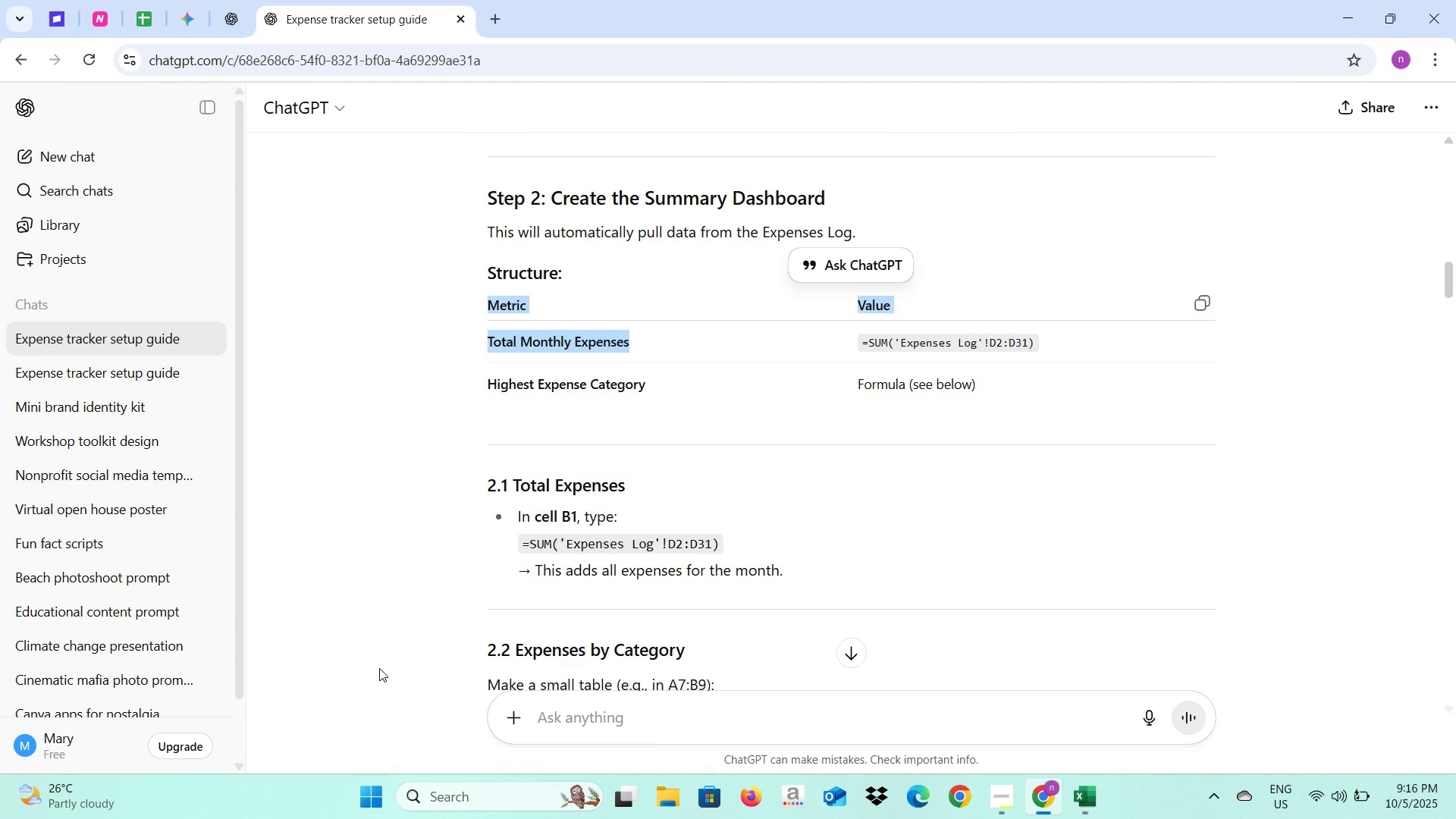 
key(Alt+Tab)
 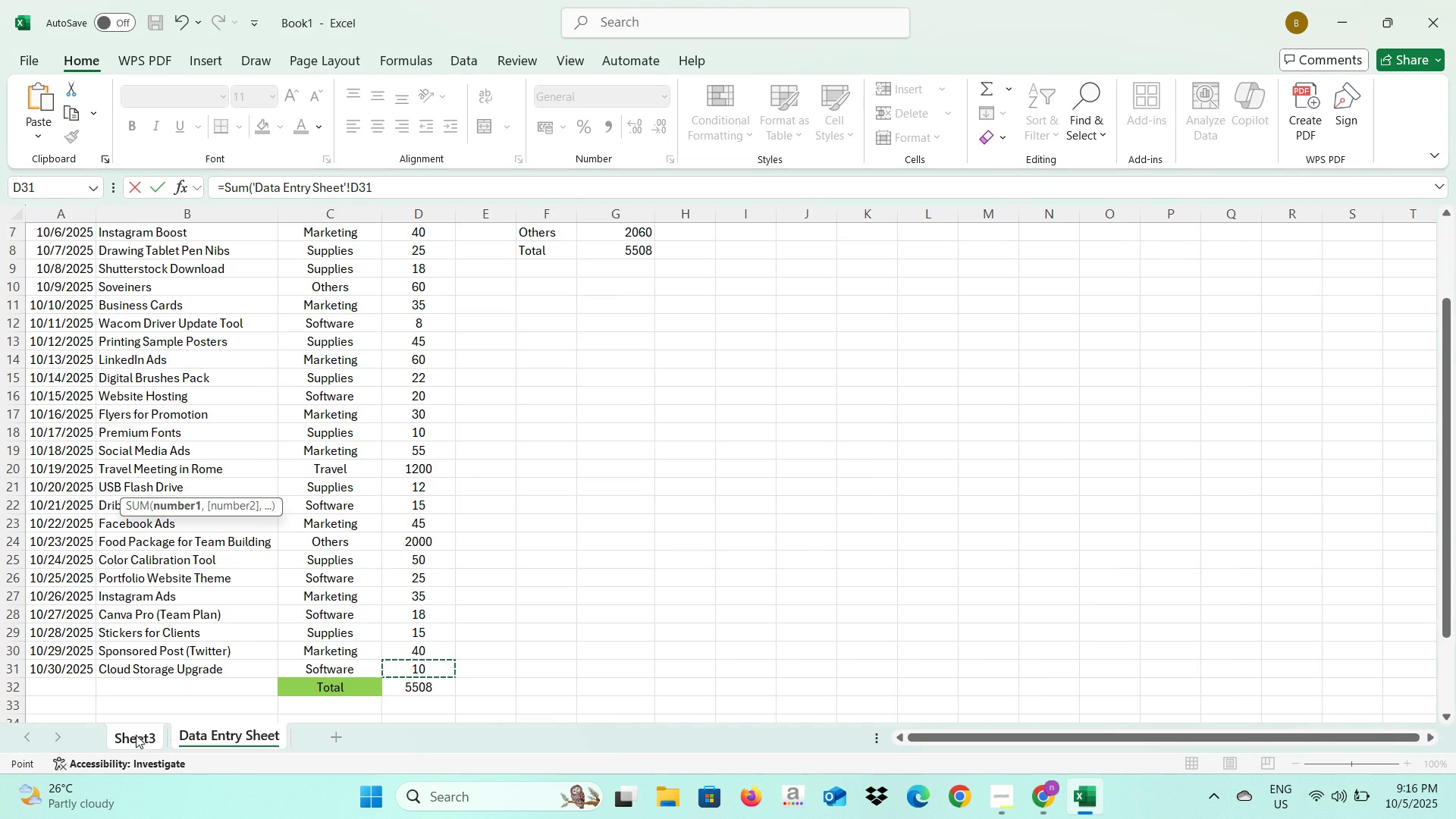 
left_click([136, 735])
 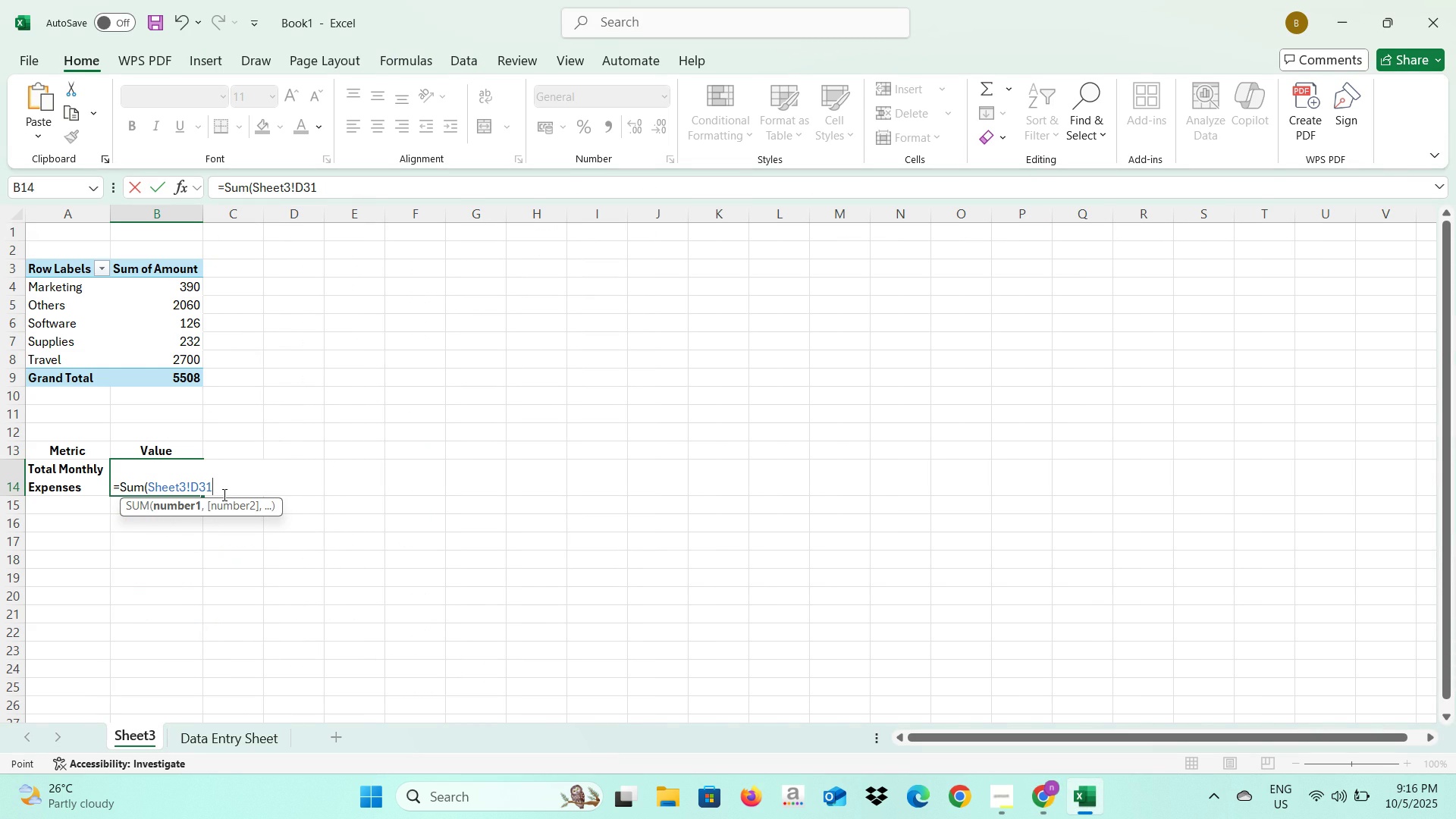 
key(Alt+AltLeft)
 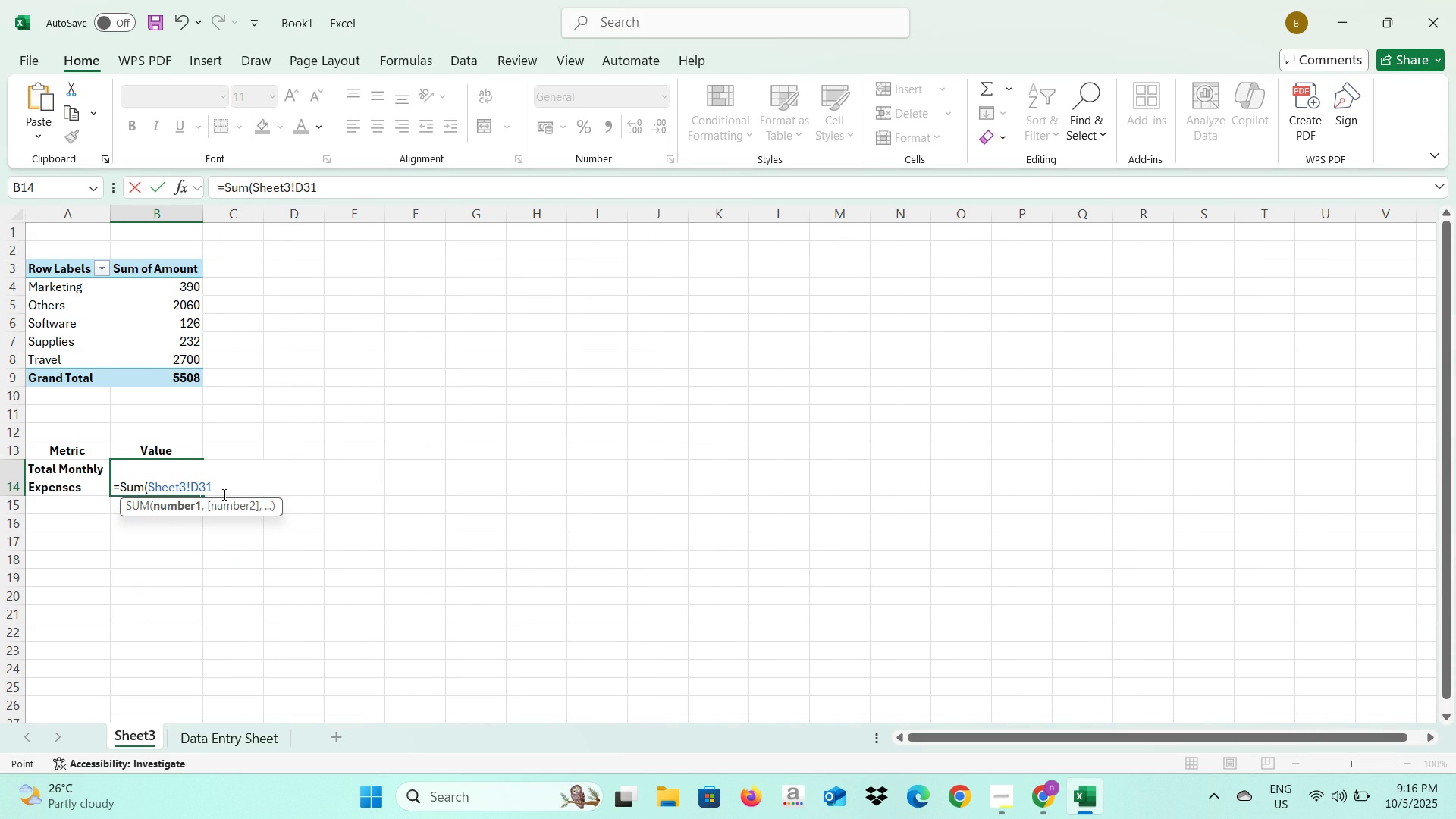 
key(Alt+Tab)
 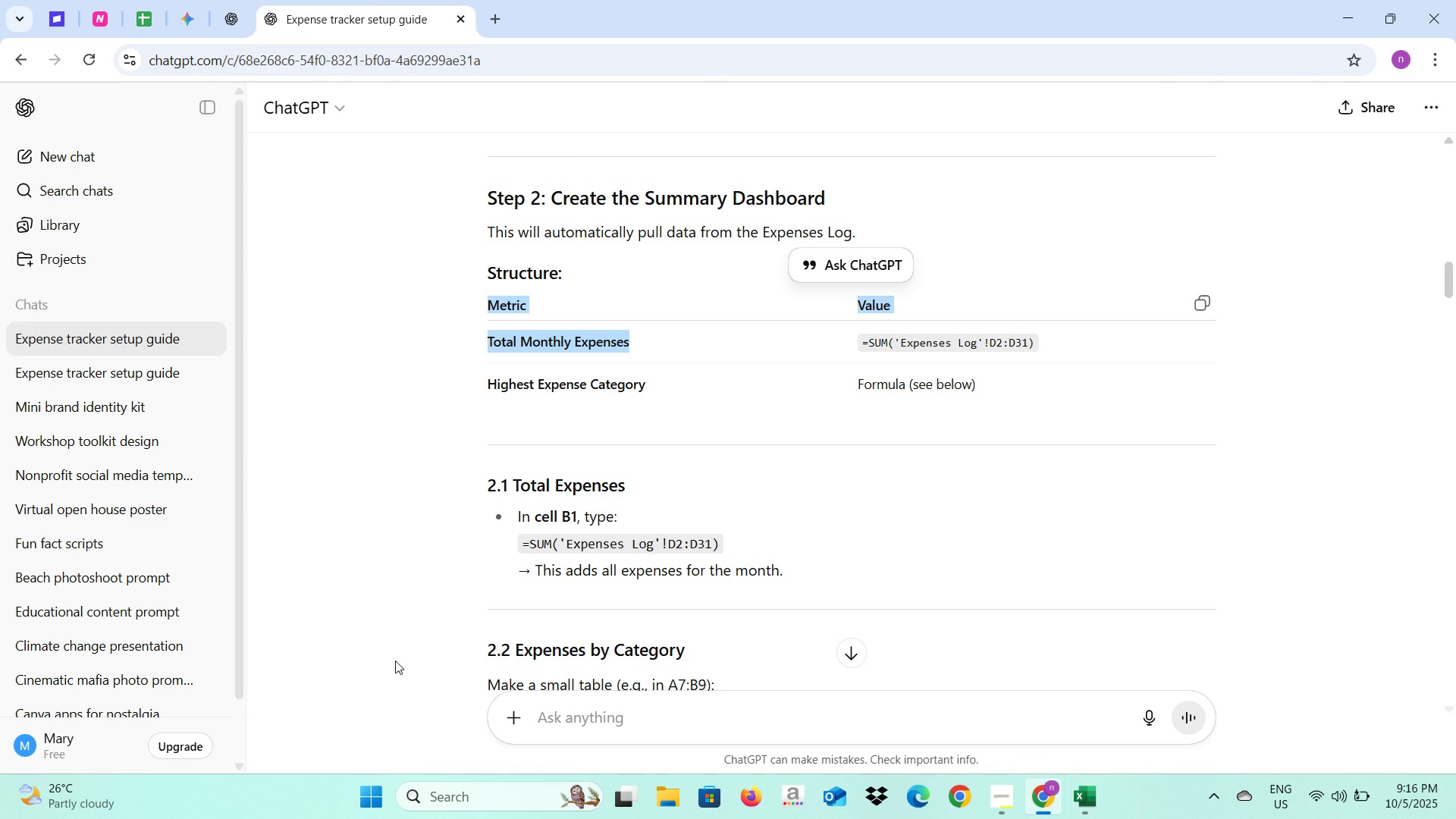 
key(Alt+AltLeft)
 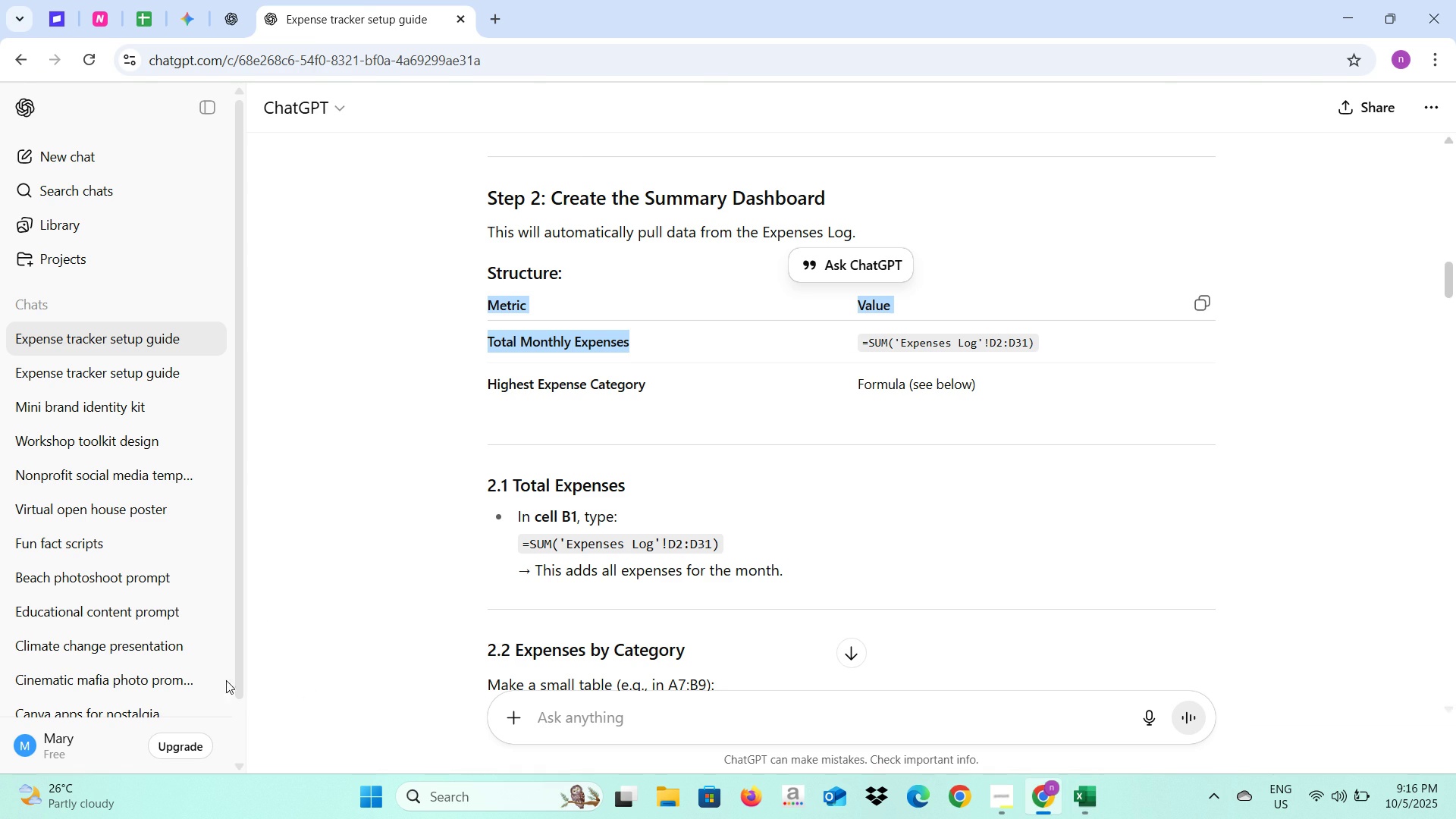 
key(Alt+Tab)
 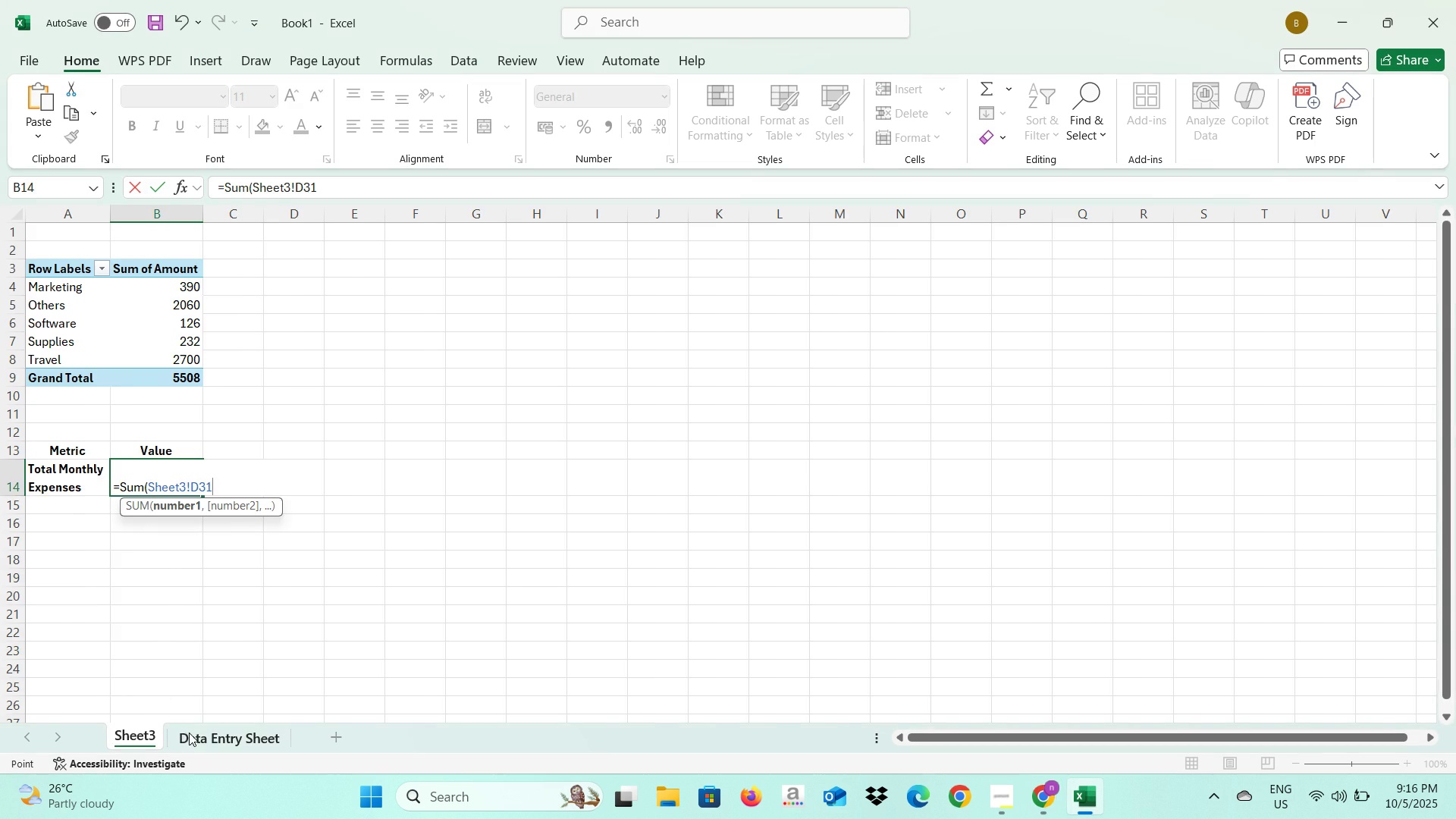 
left_click([189, 733])
 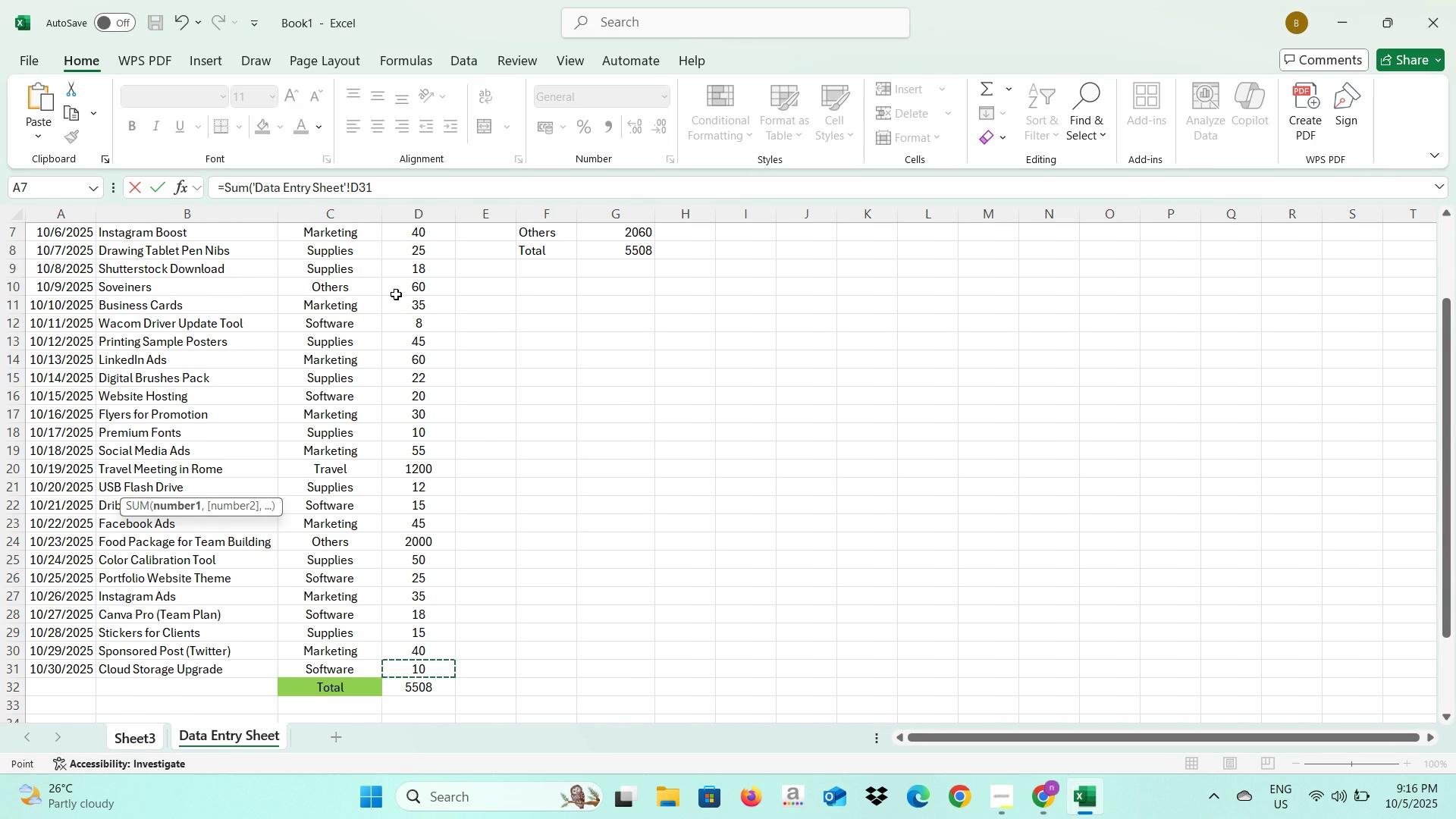 
scroll: coordinate [403, 306], scroll_direction: up, amount: 2.0
 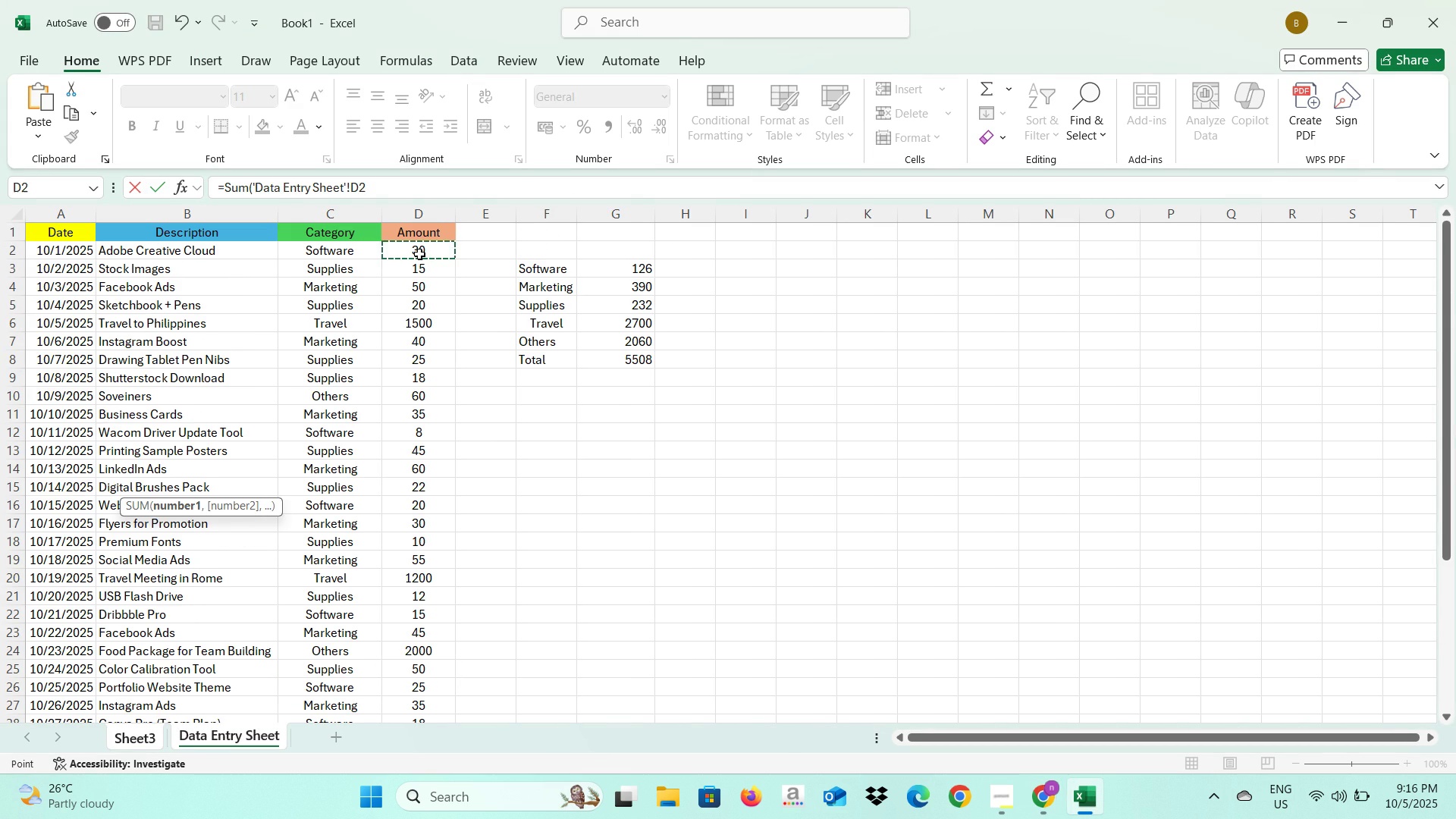 
left_click([419, 254])
 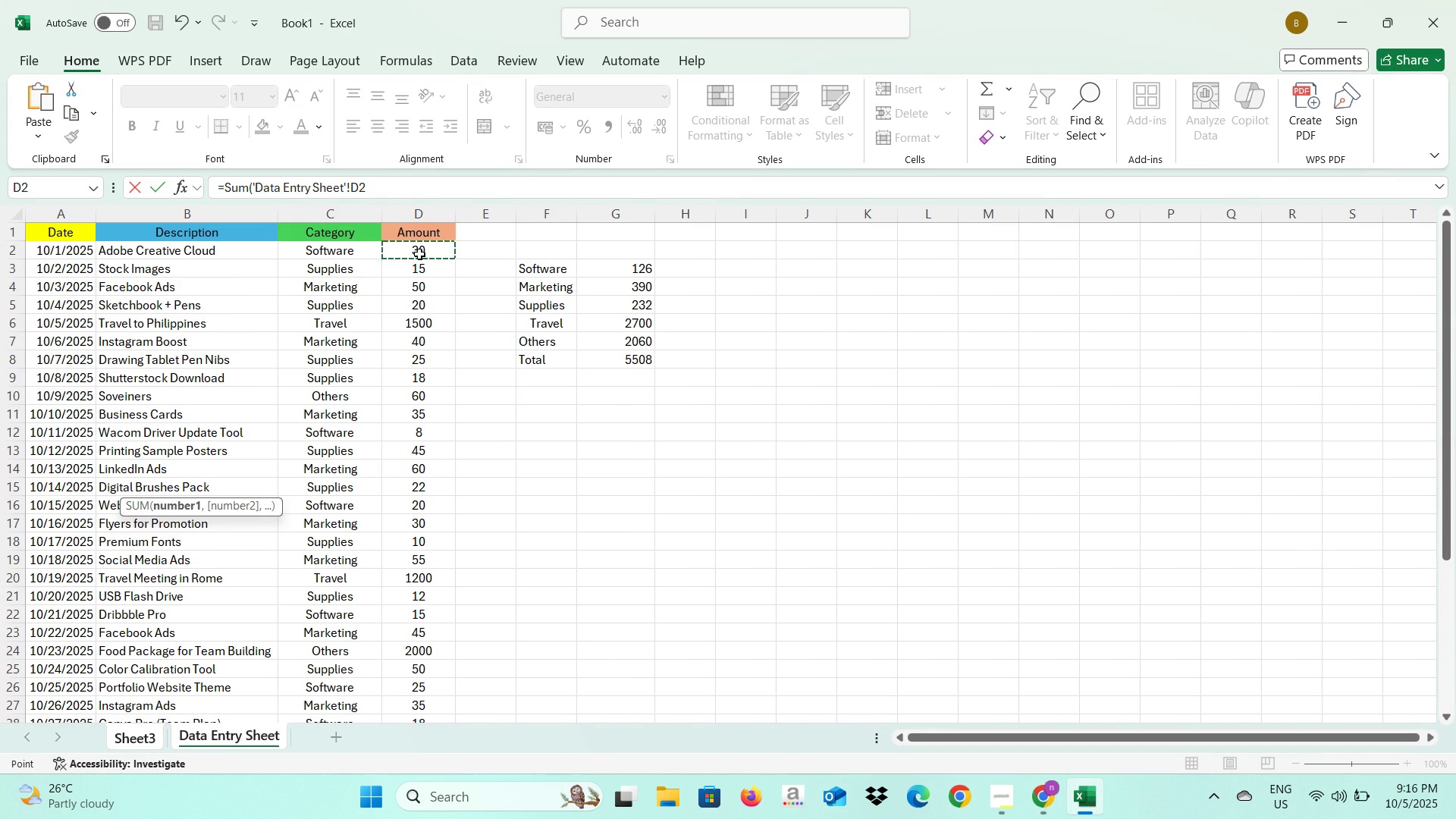 
key(Alt+AltLeft)
 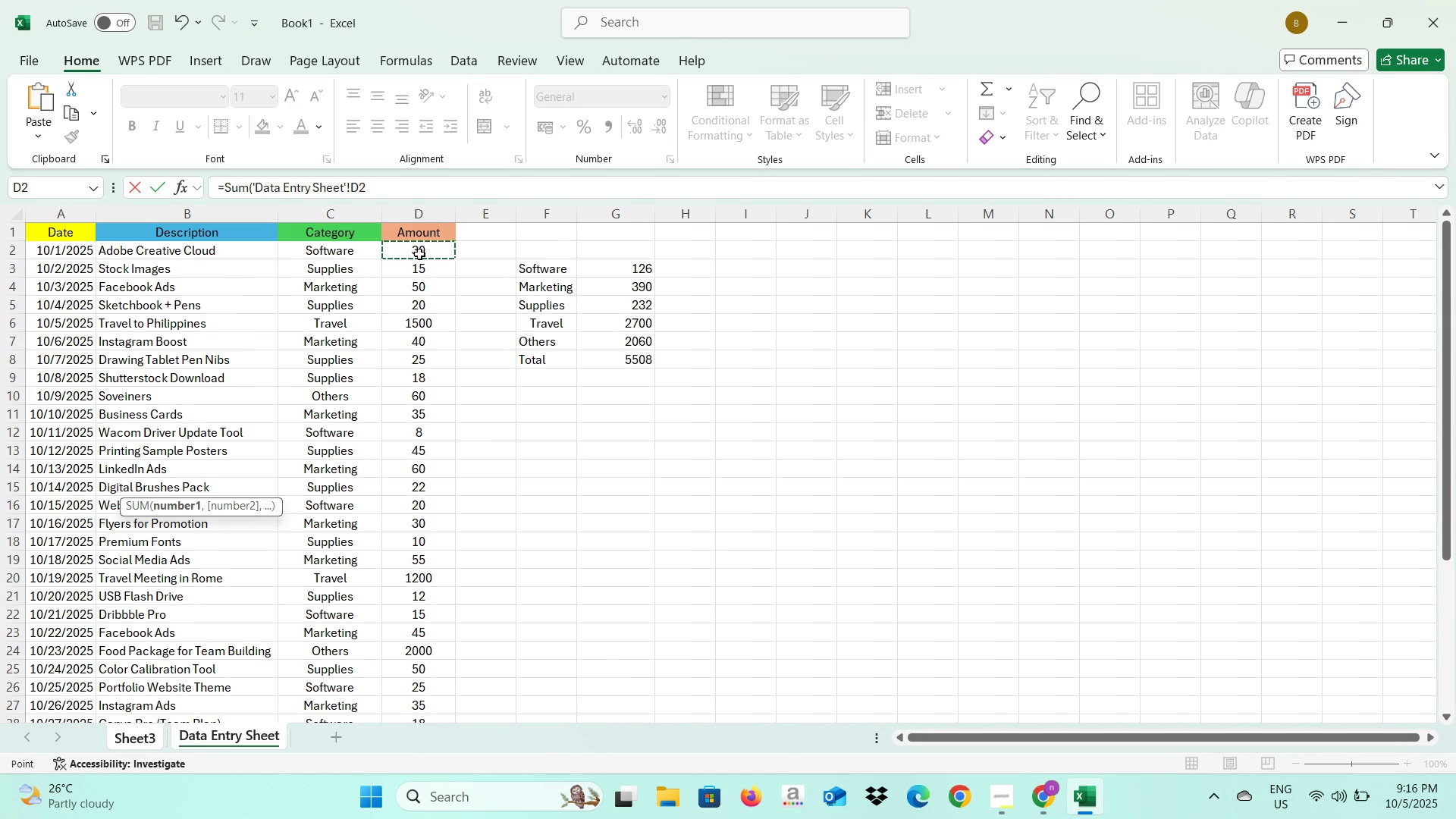 
key(Alt+Tab)
 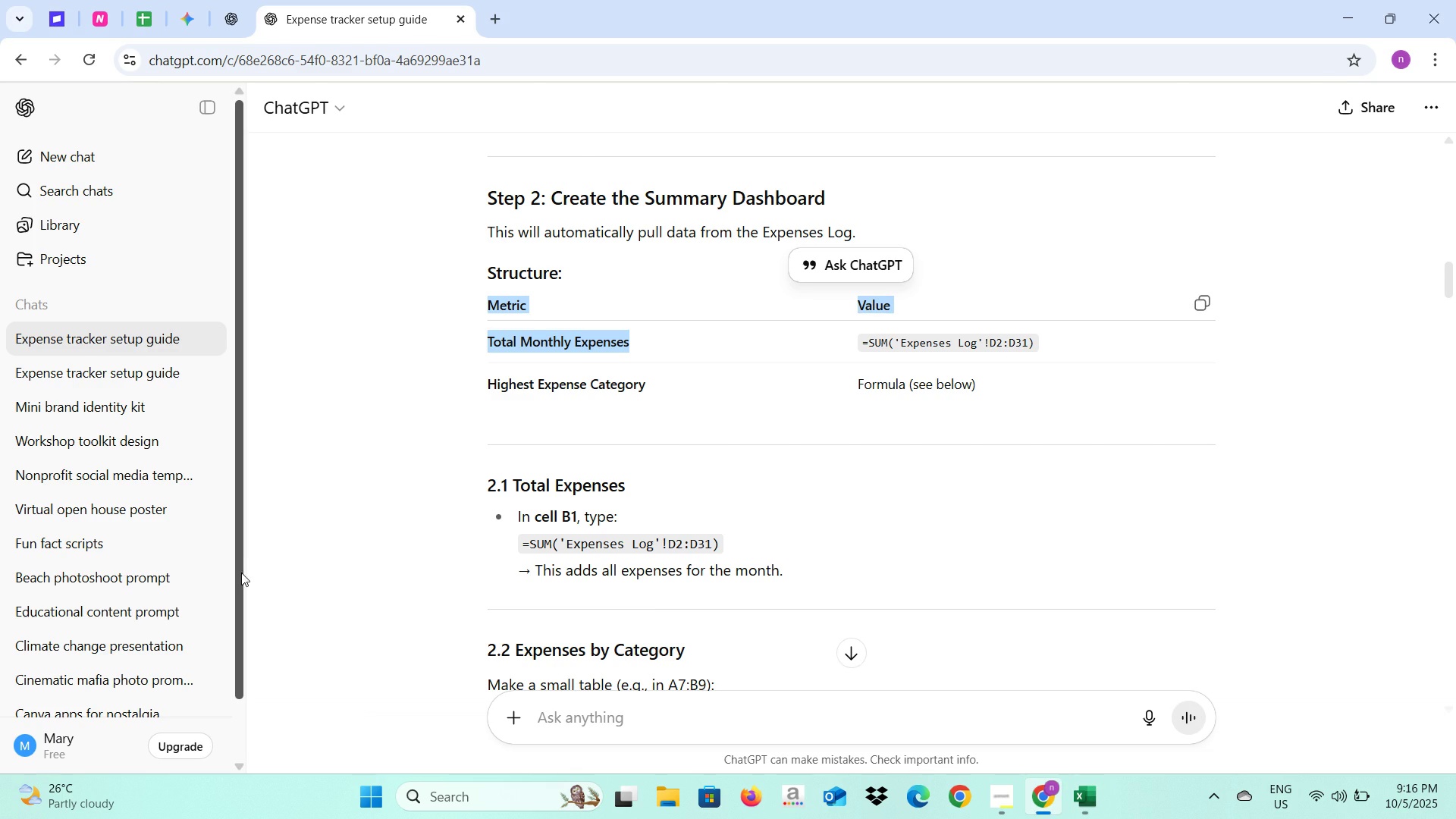 
key(Alt+AltLeft)
 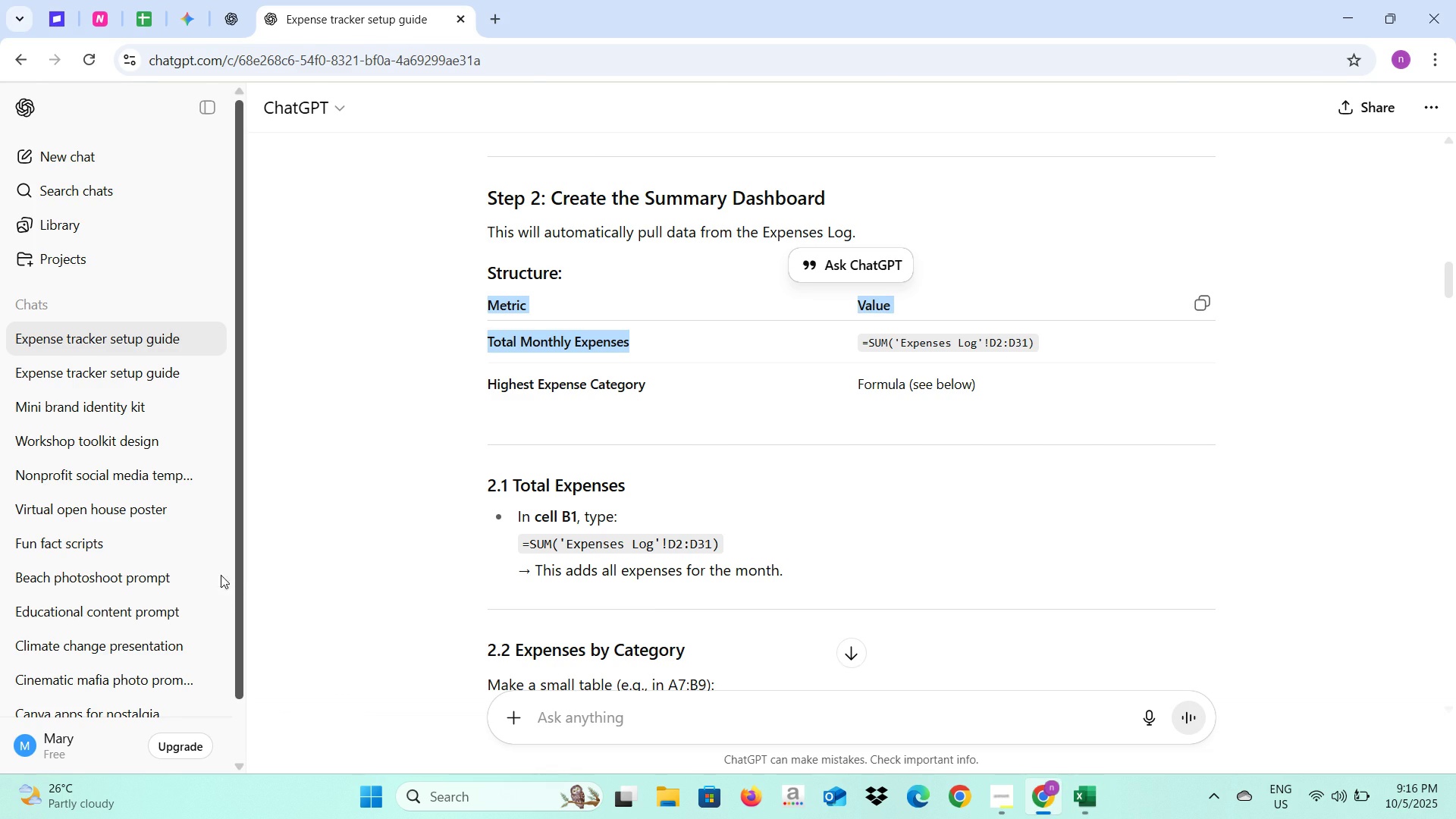 
key(Alt+Tab)
 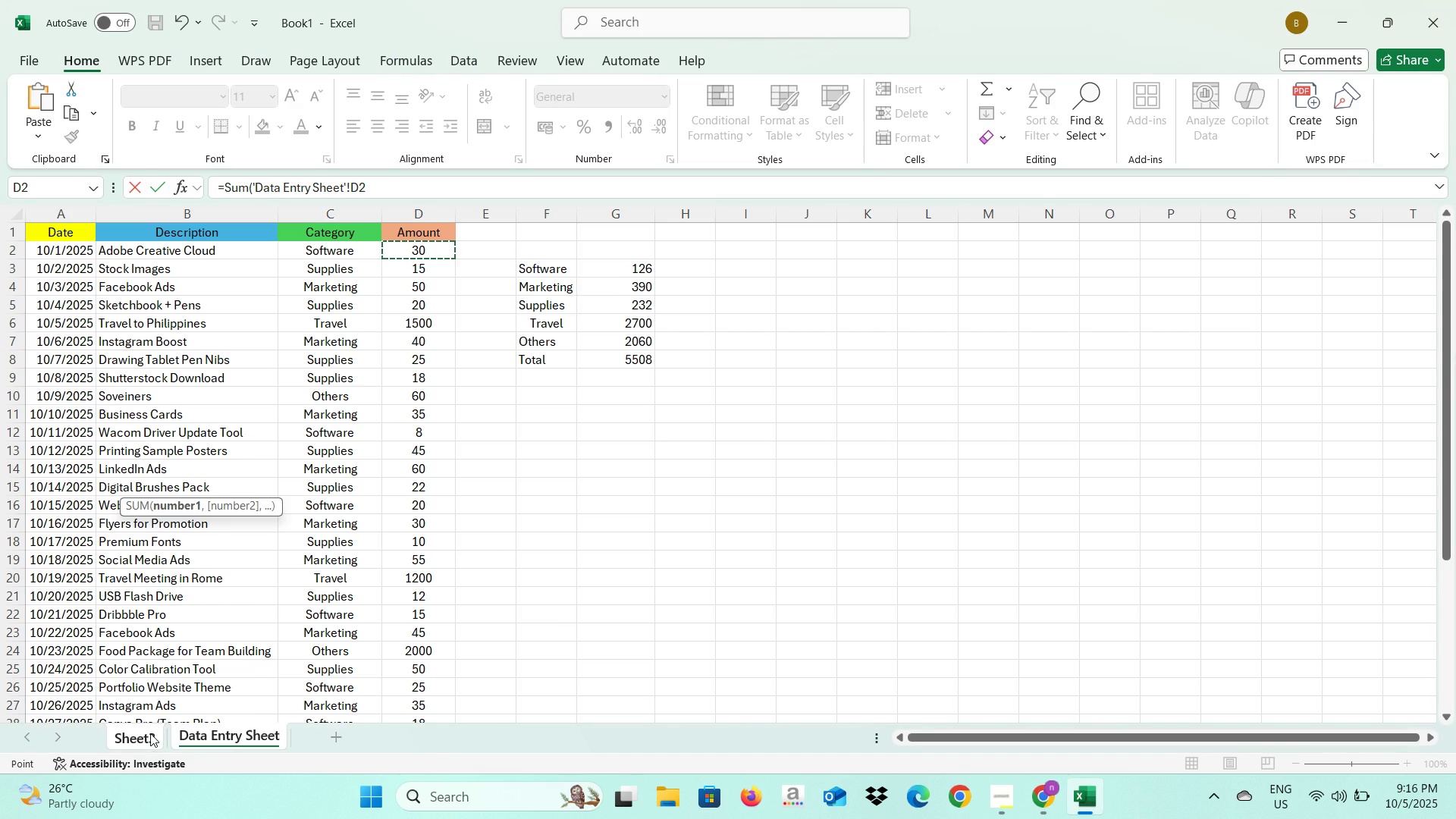 
left_click([150, 733])